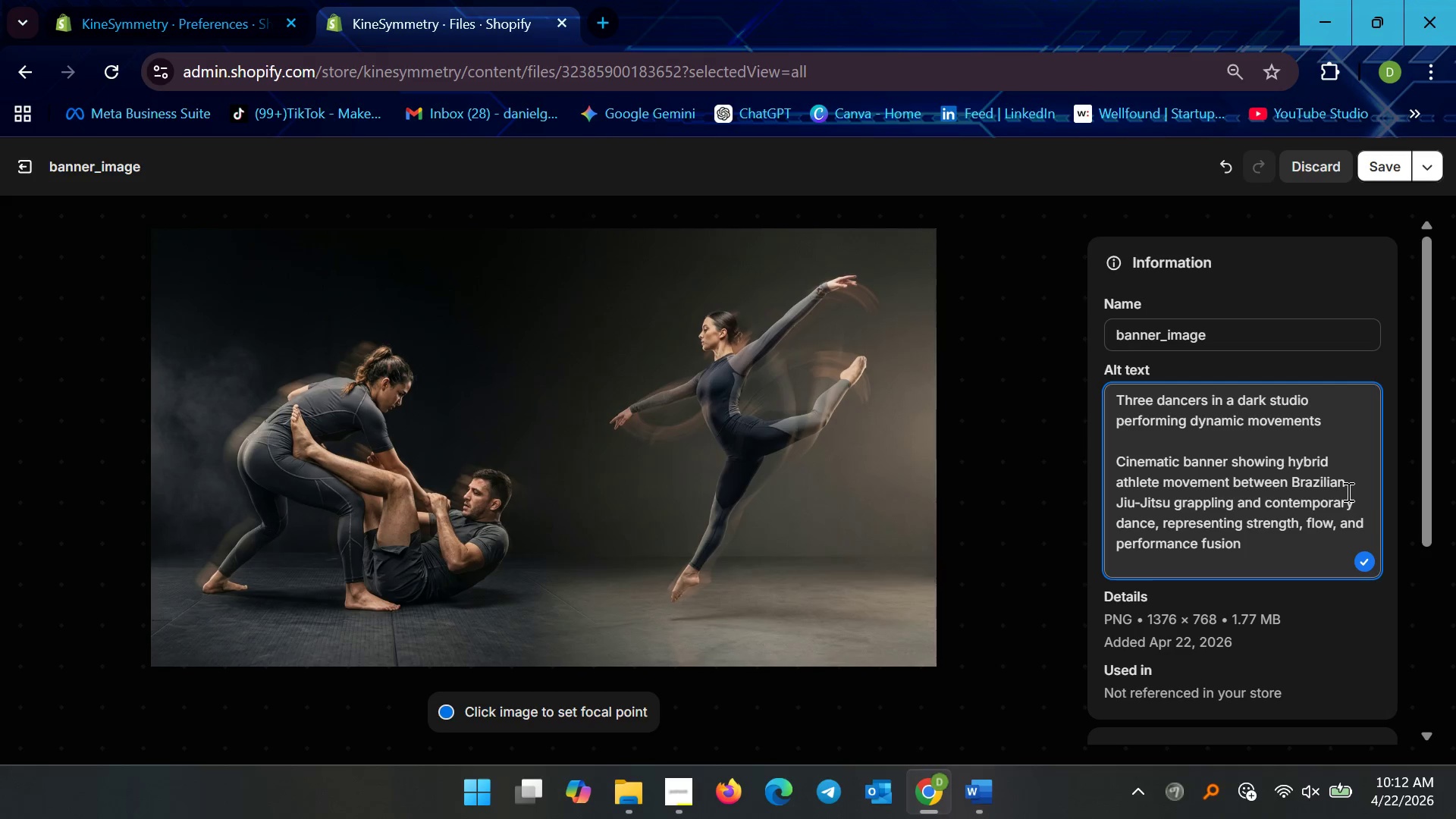 
wait(23.59)
 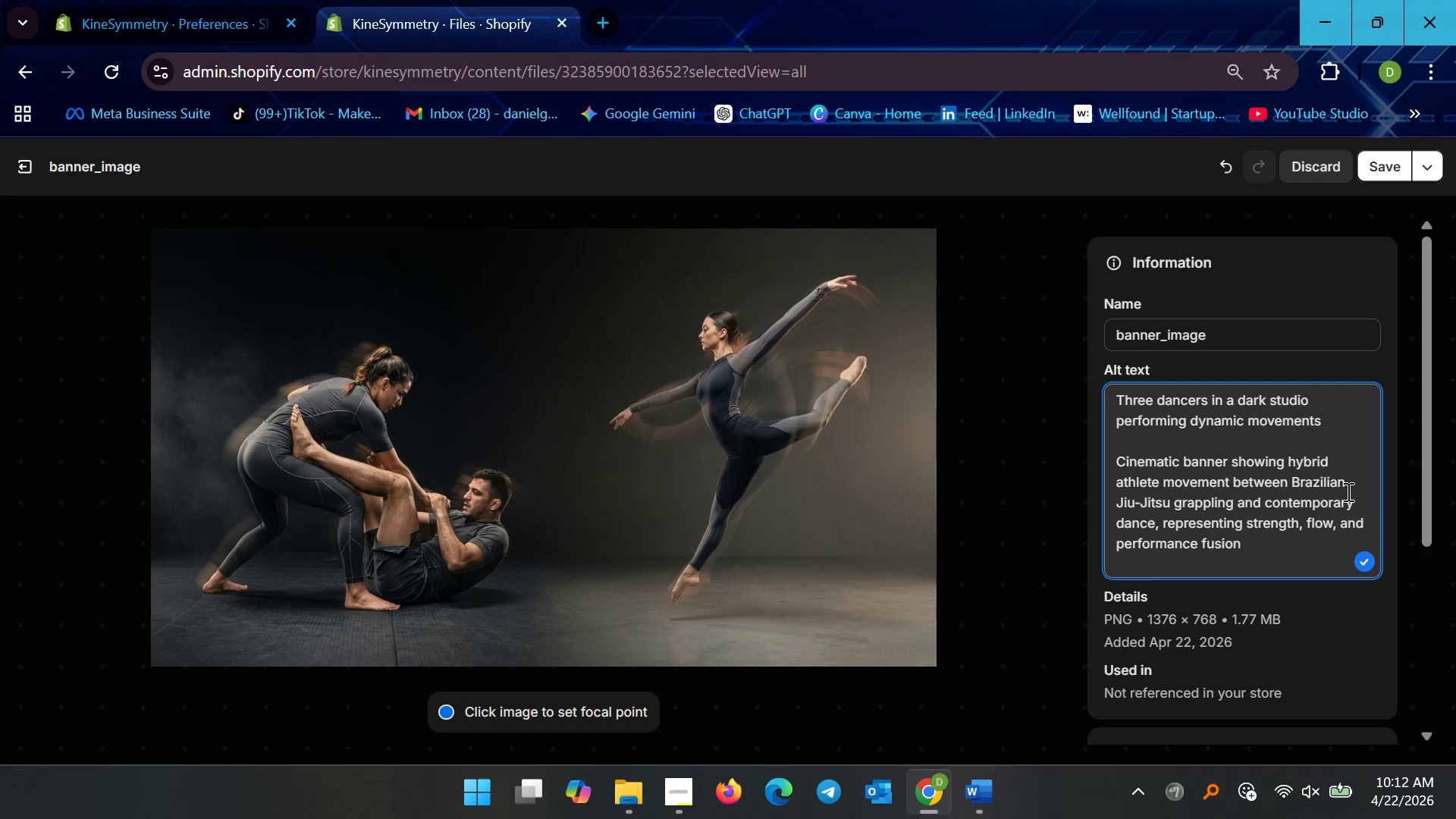 
left_click_drag(start_coordinate=[1319, 402], to_coordinate=[1068, 397])
 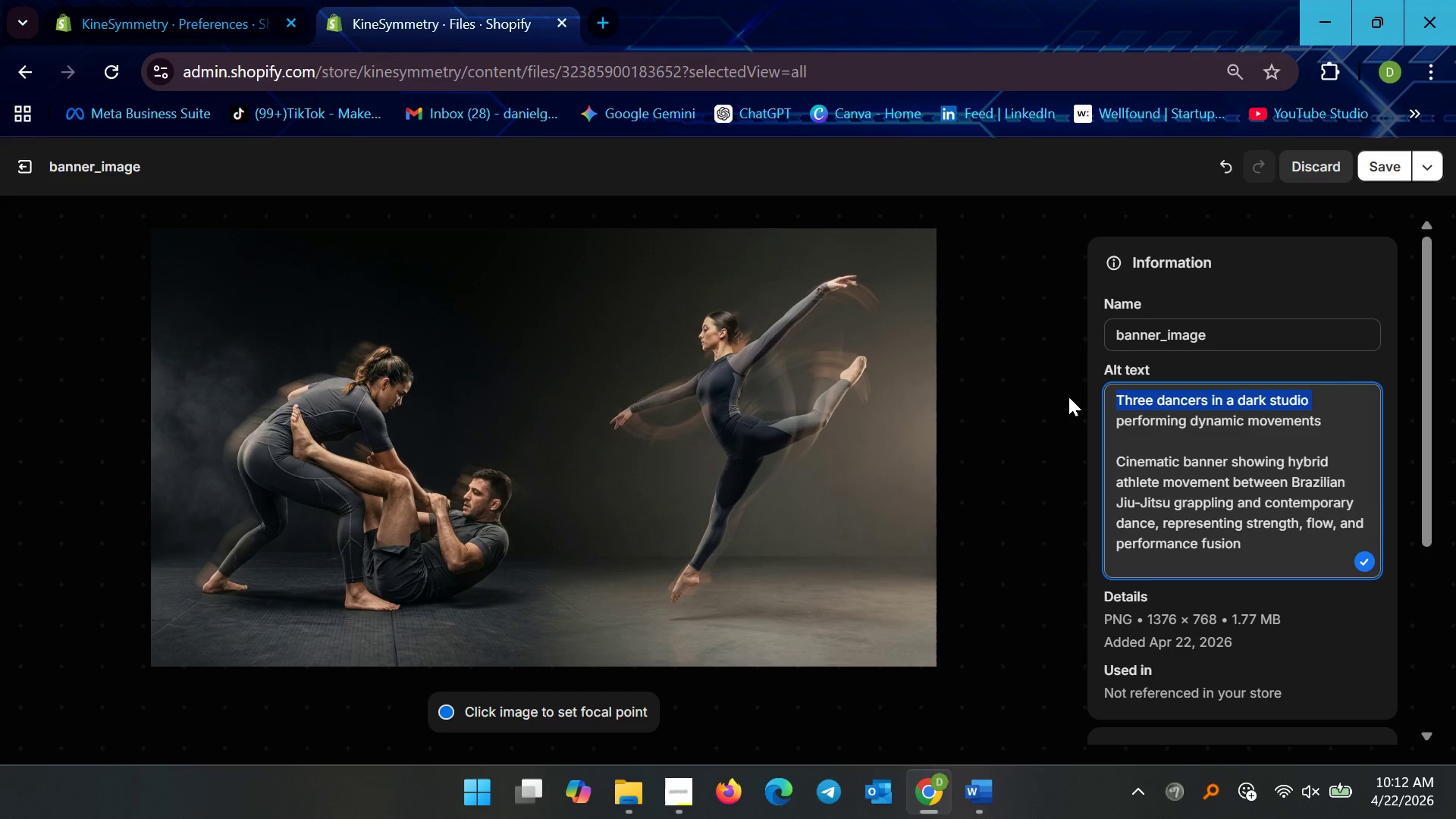 
hold_key(key=ControlLeft, duration=1.83)
 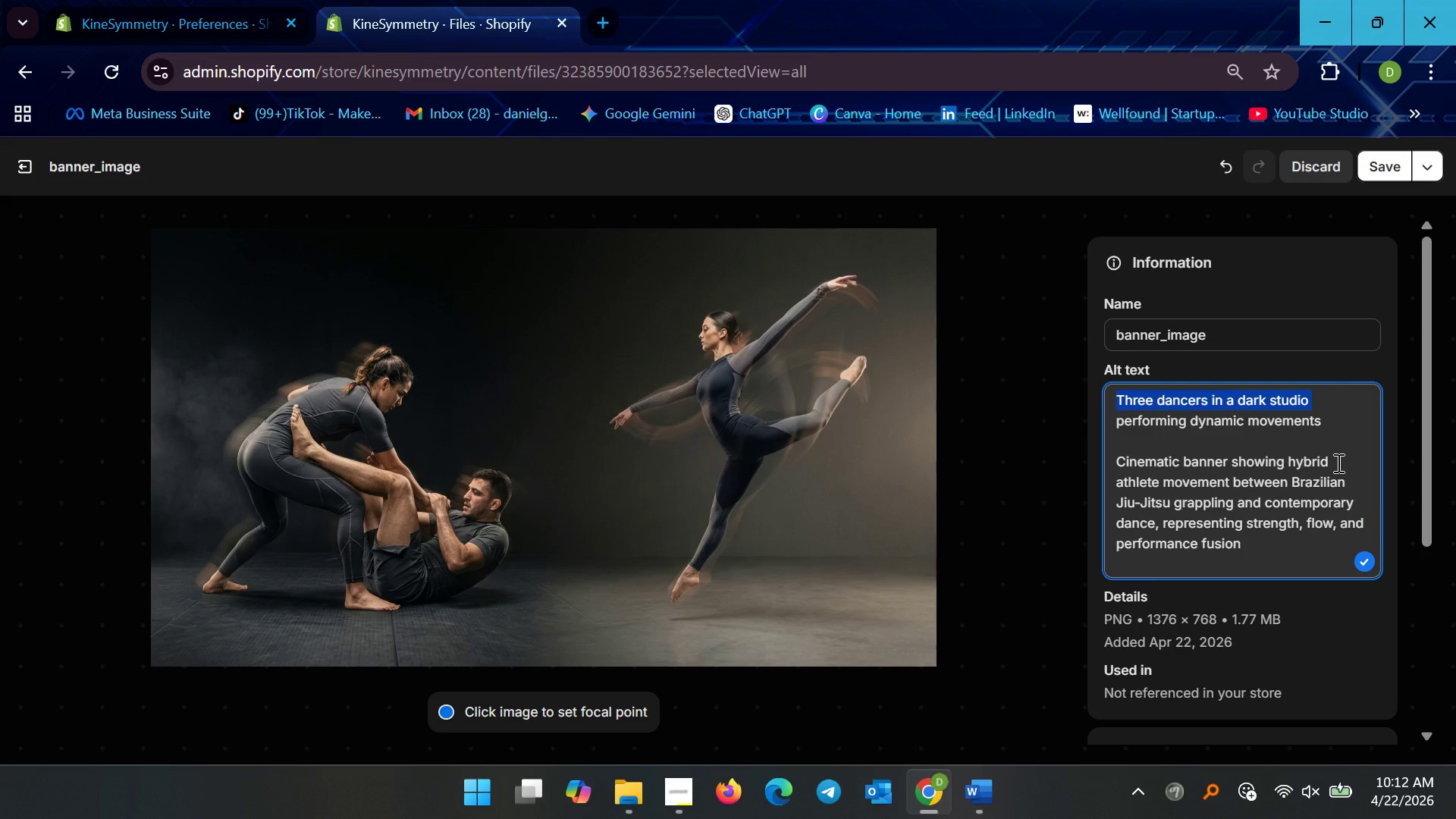 
left_click_drag(start_coordinate=[1337, 463], to_coordinate=[1092, 453])
 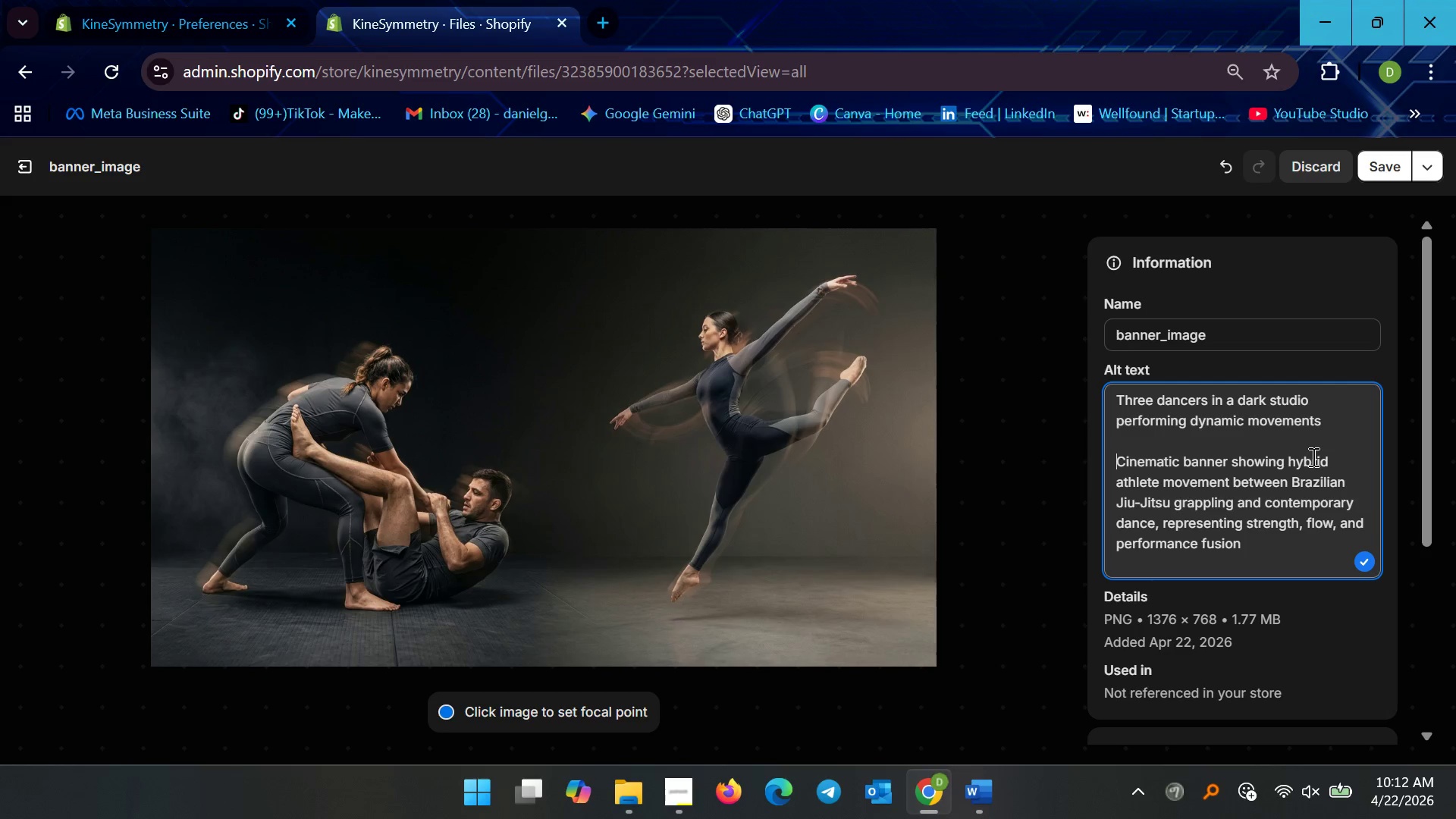 
left_click([1312, 457])
 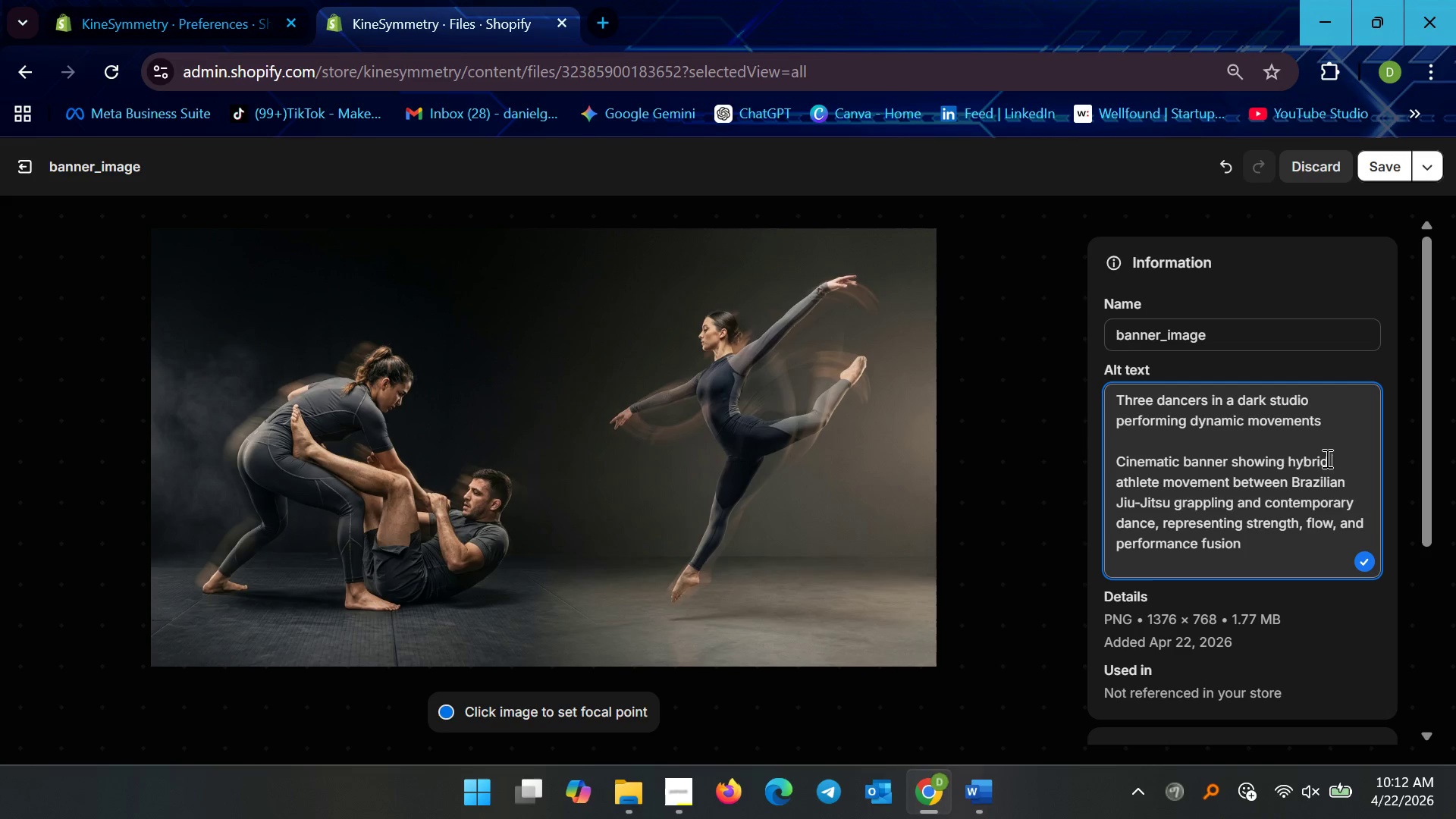 
left_click_drag(start_coordinate=[1338, 458], to_coordinate=[1092, 458])
 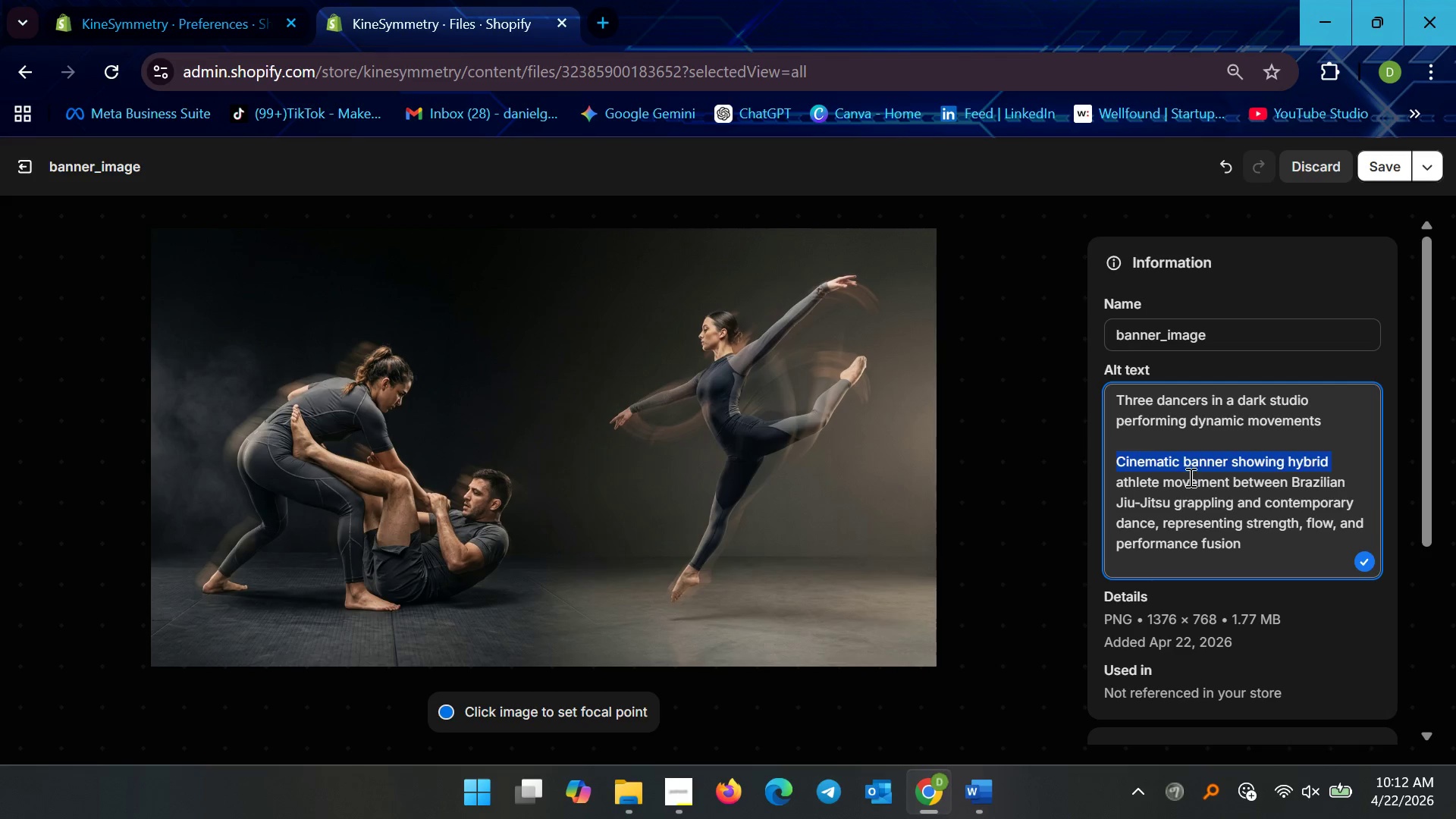 
key(Backspace)
 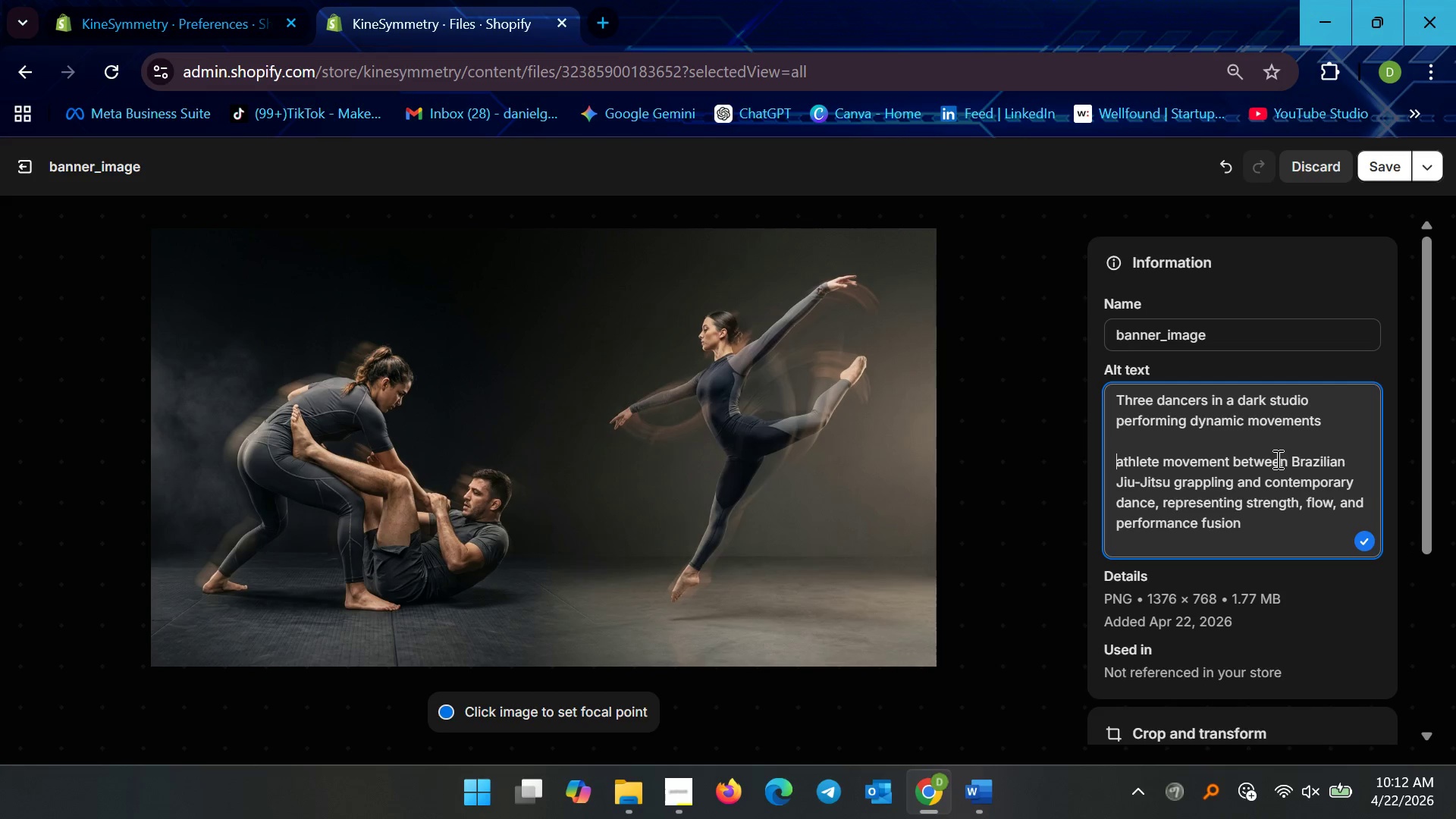 
wait(5.67)
 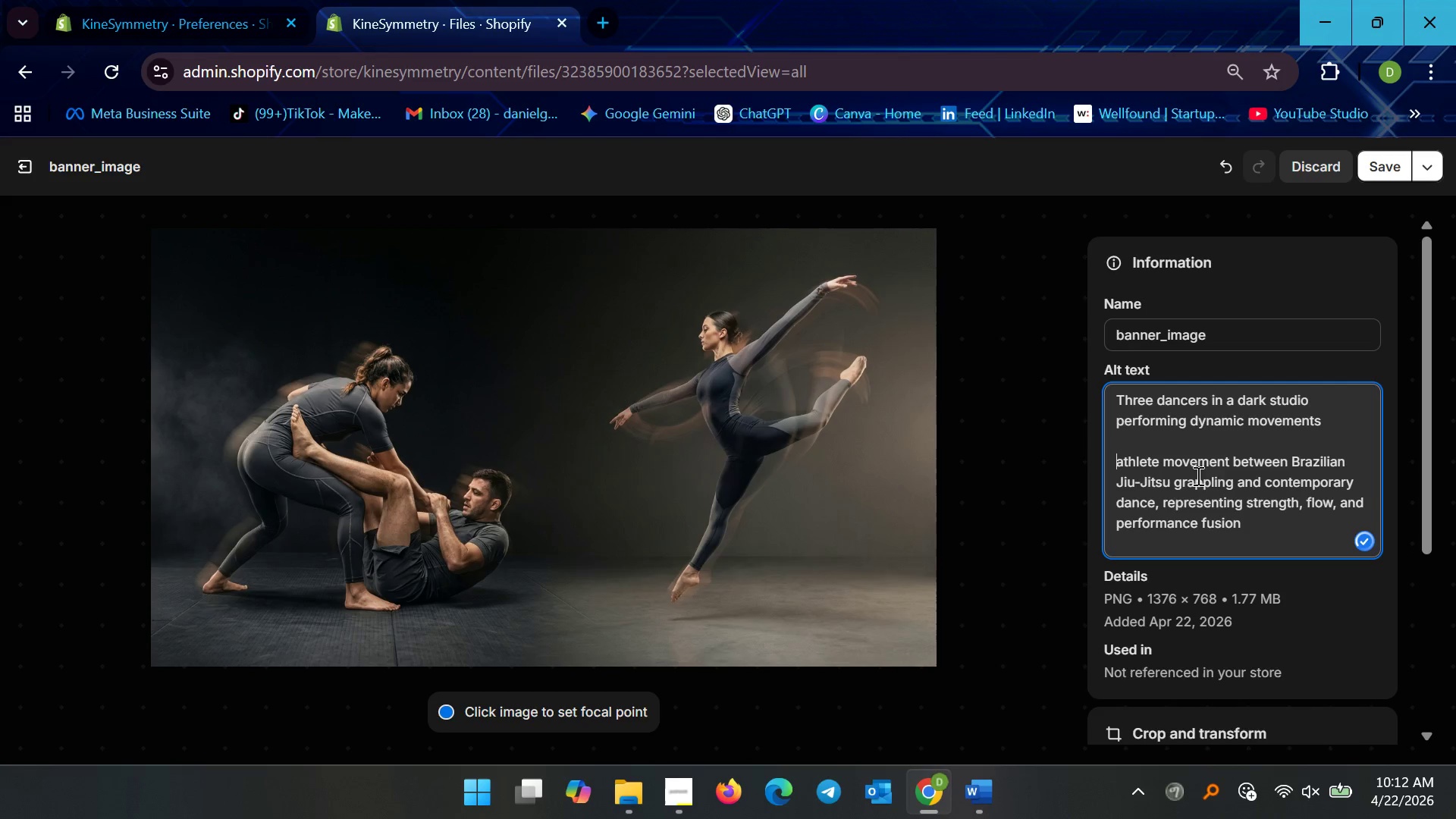 
left_click_drag(start_coordinate=[1287, 457], to_coordinate=[1114, 457])
 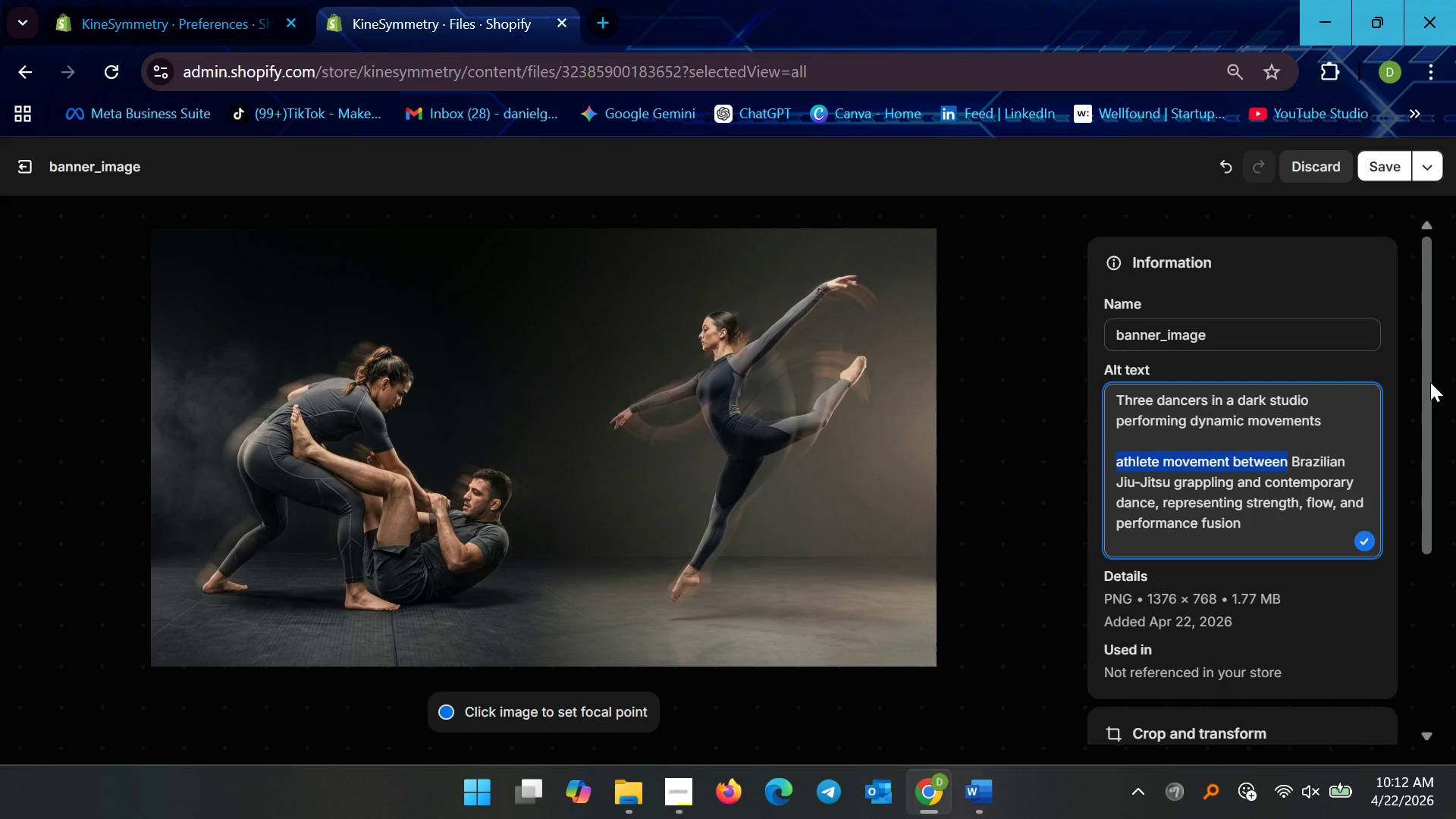 
key(Backspace)
 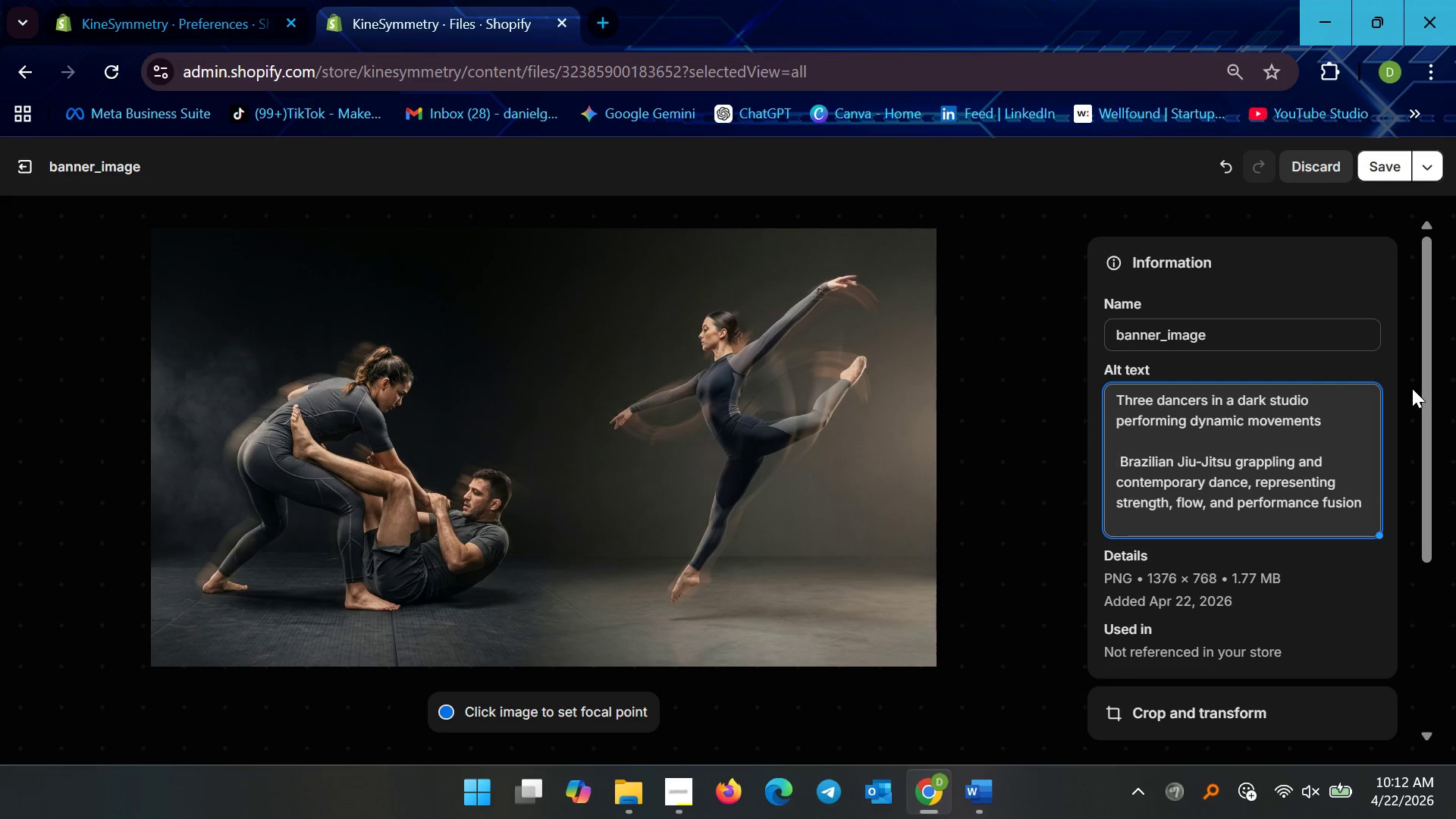 
key(Backspace)
 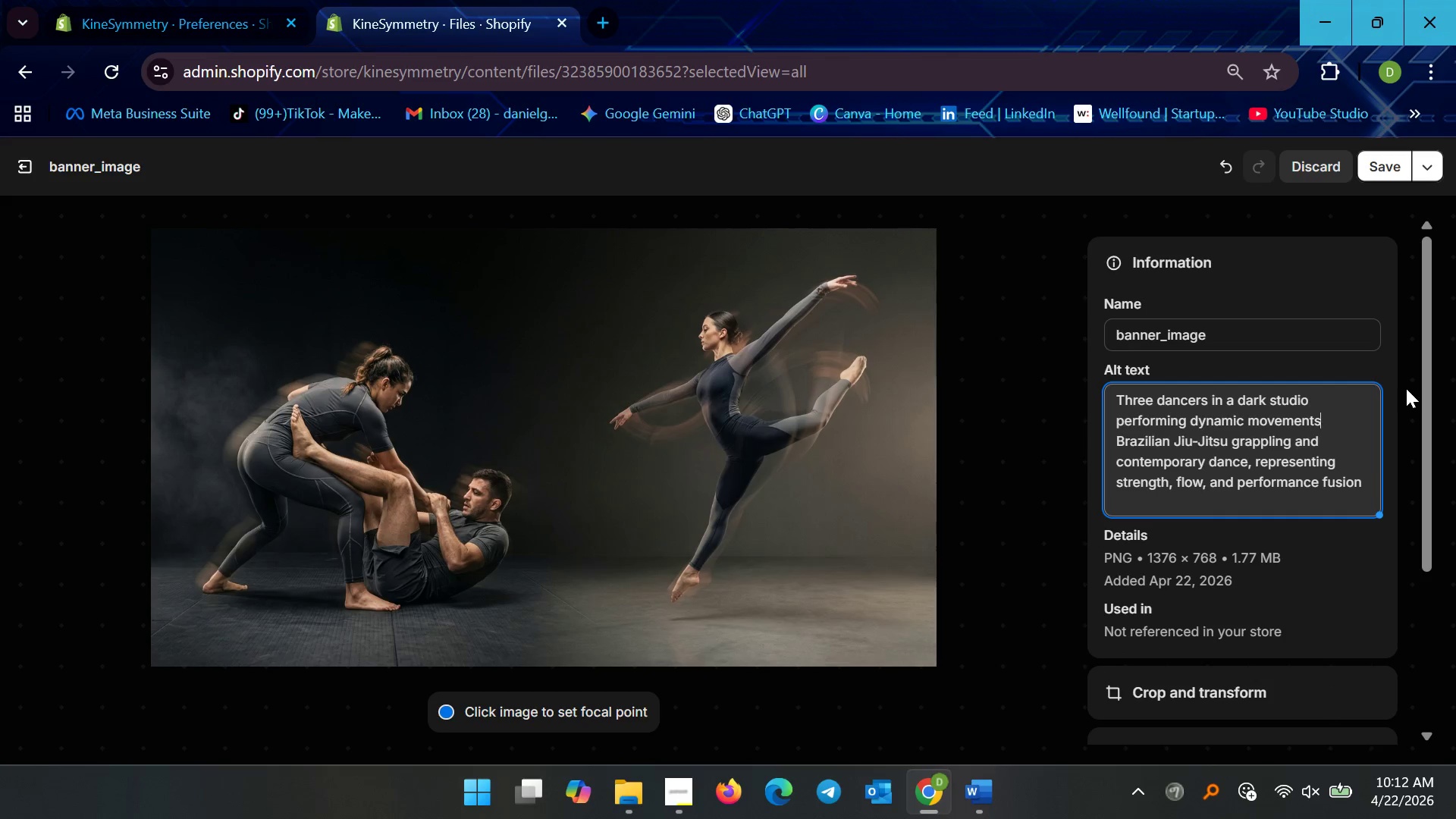 
key(Backspace)
 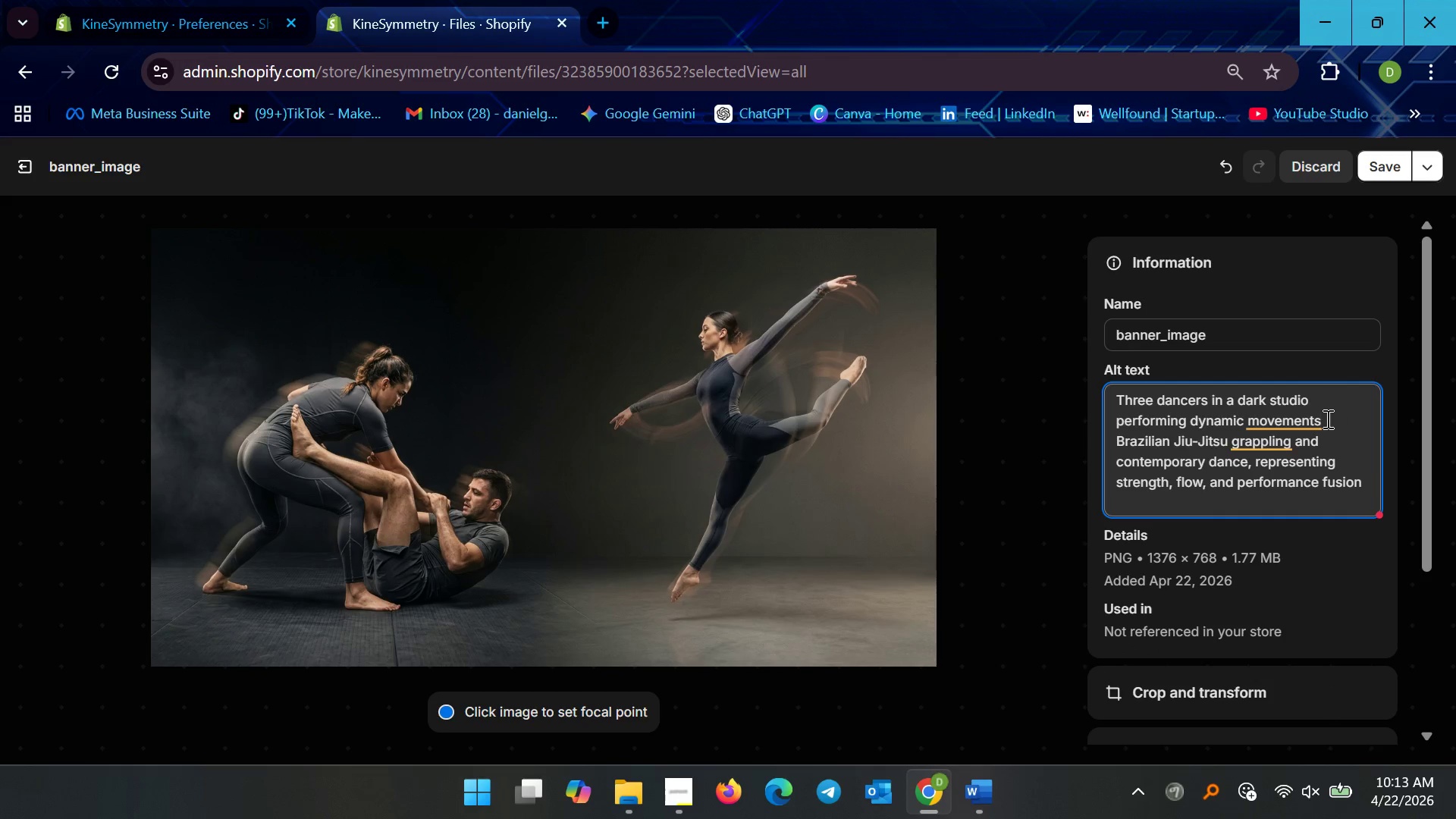 
type( of)
 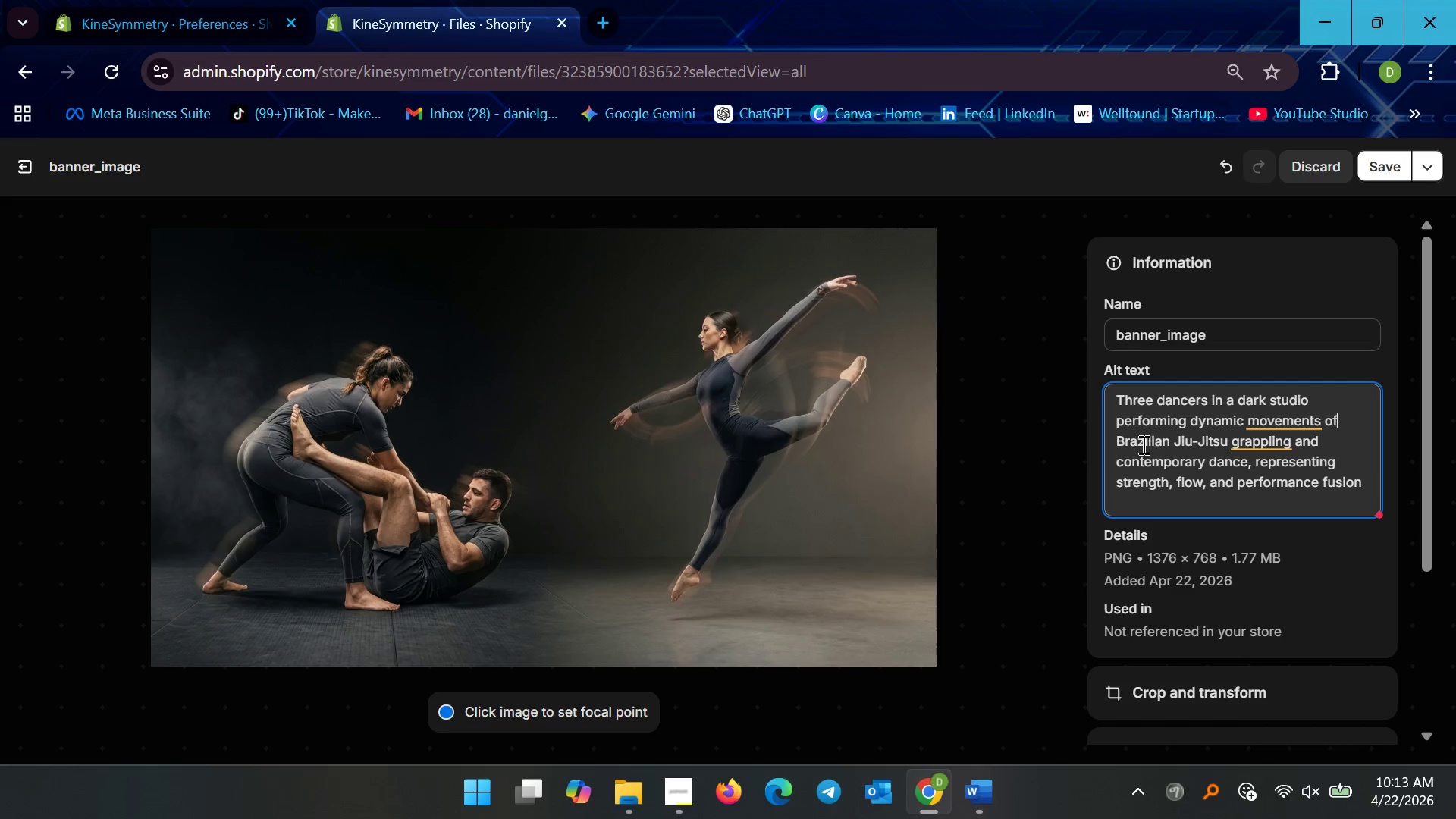 
left_click([1120, 435])
 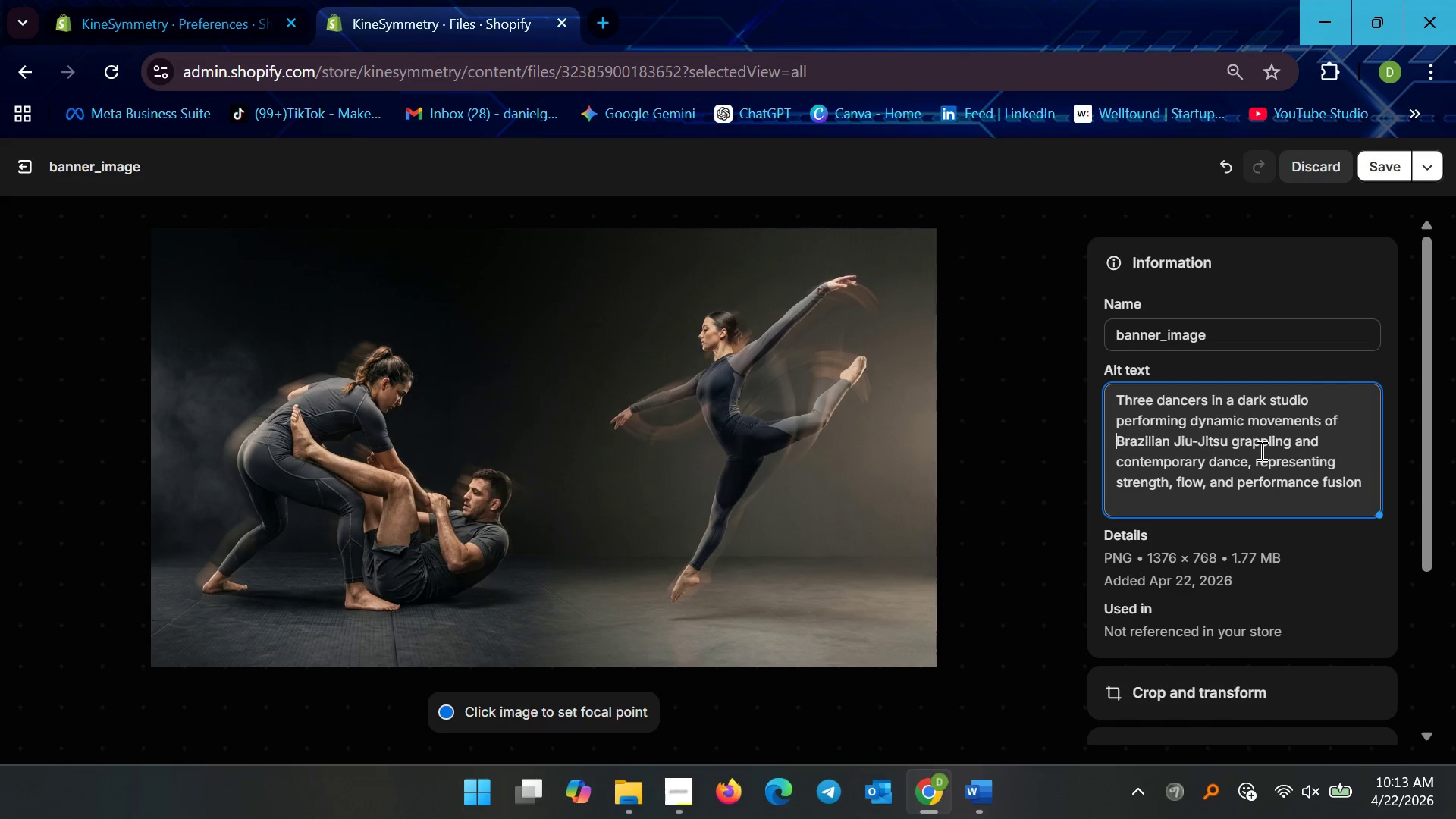 
left_click([1326, 450])
 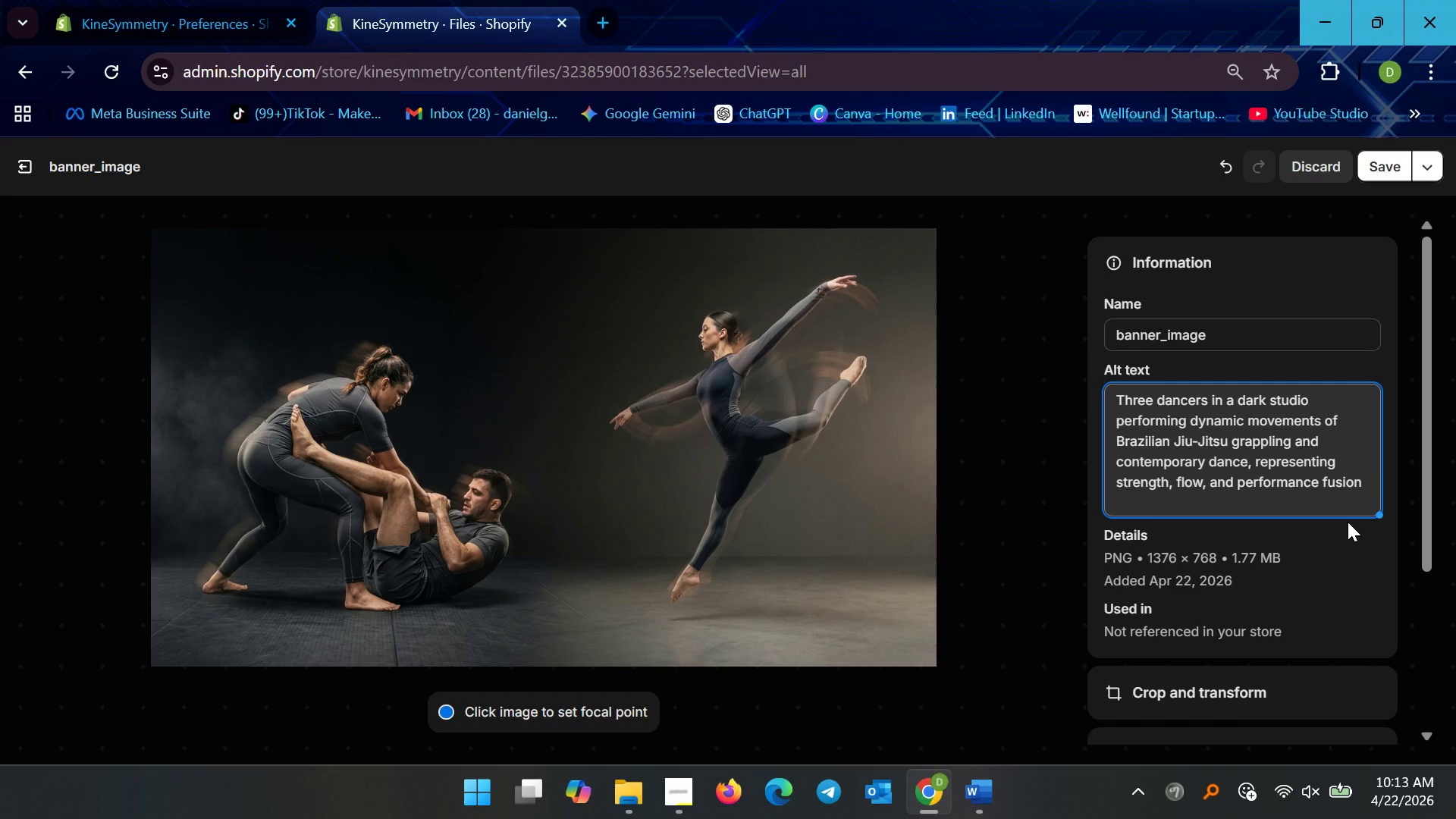 
wait(5.23)
 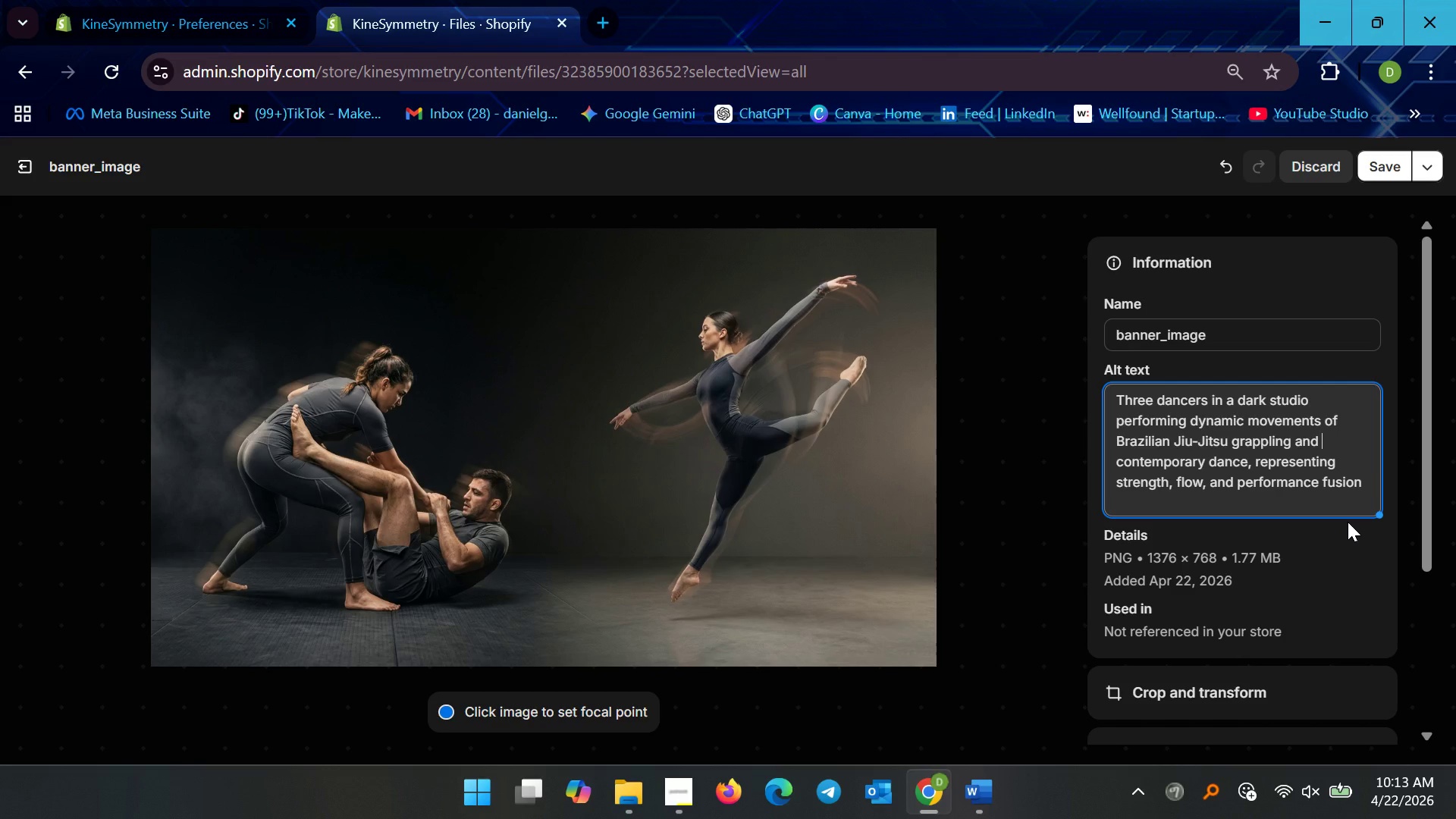 
left_click([1341, 489])
 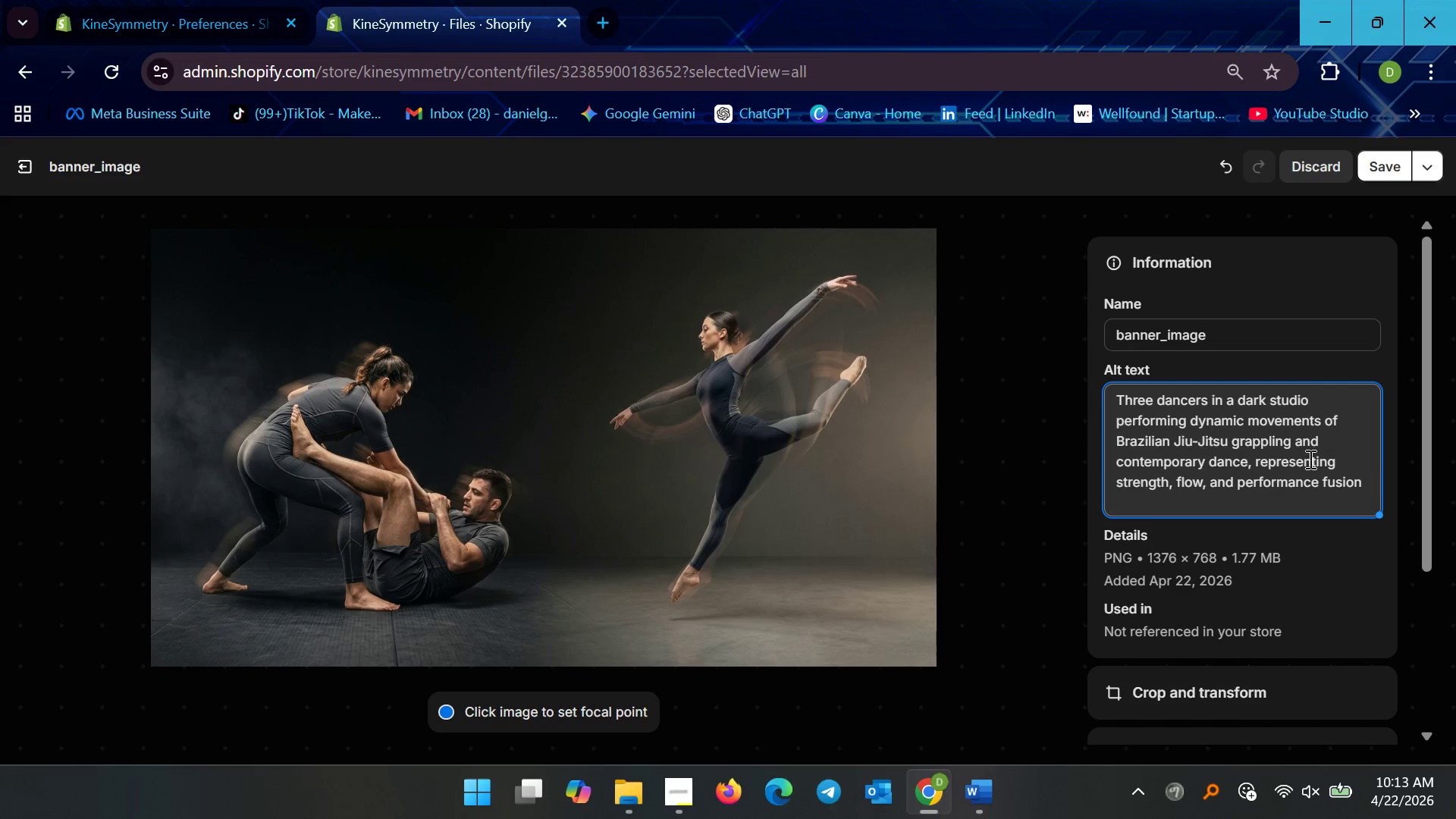 
scroll: coordinate [1274, 479], scroll_direction: up, amount: 4.0
 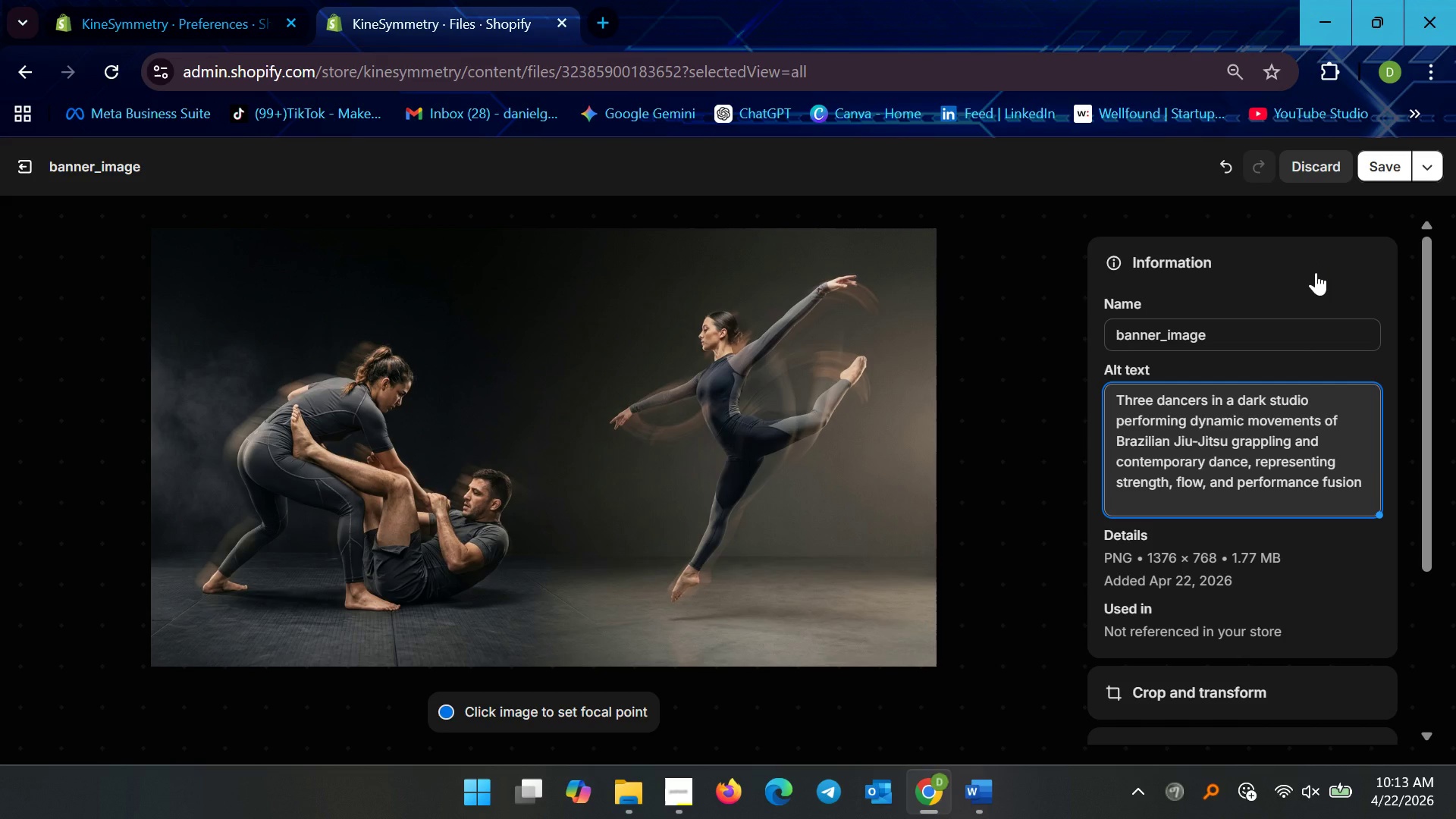 
wait(8.49)
 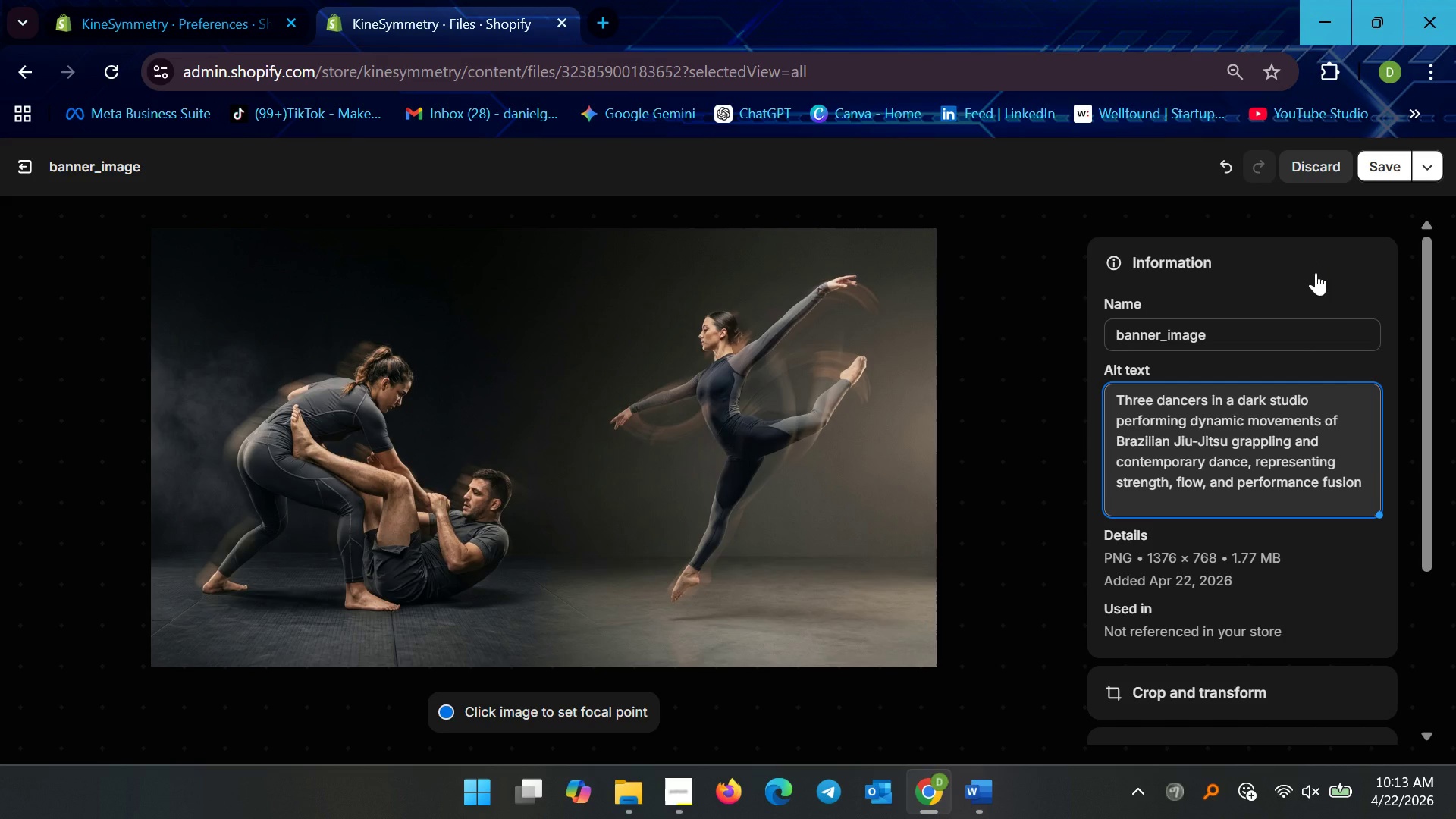 
left_click([1206, 400])
 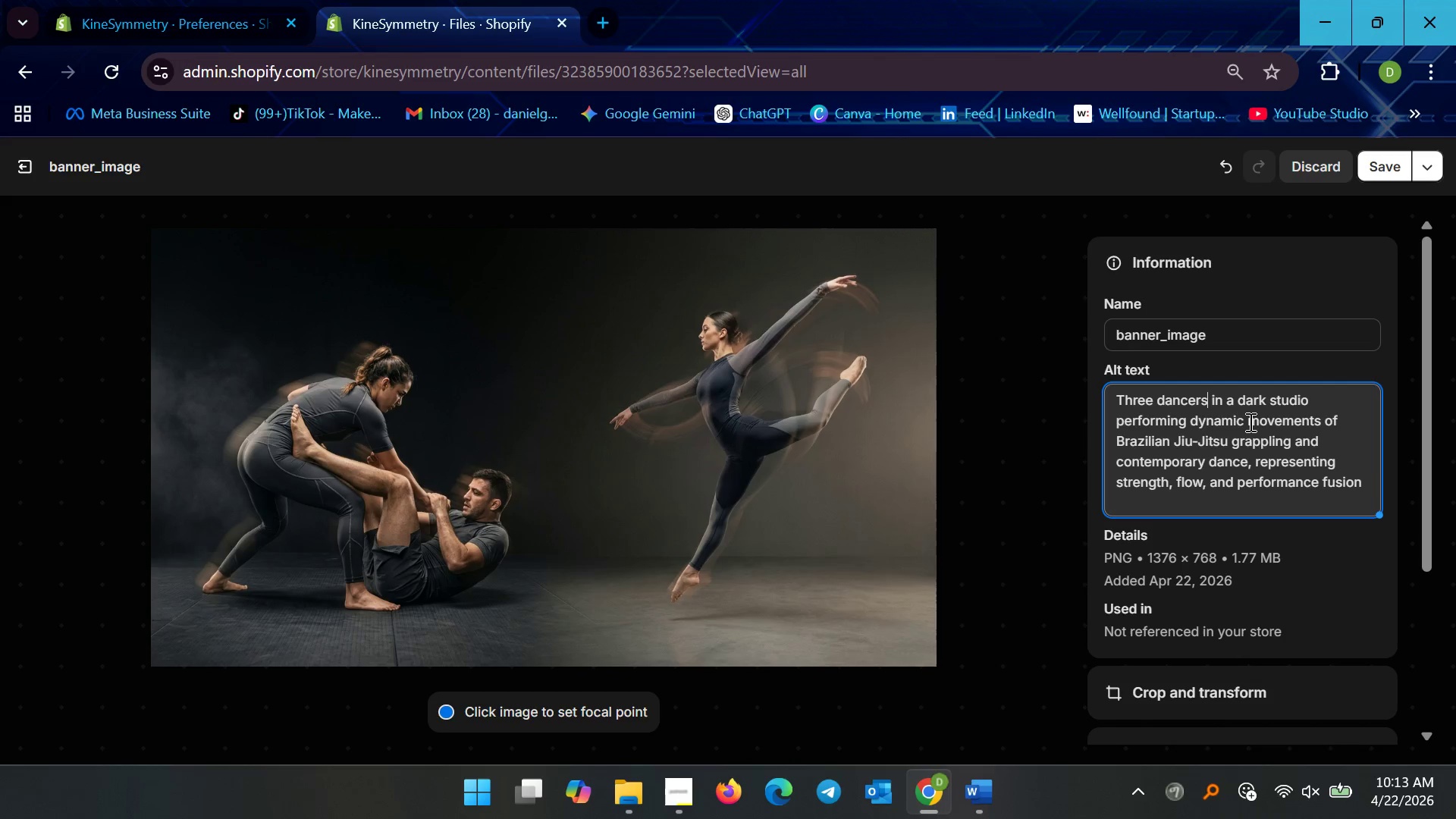 
wait(16.62)
 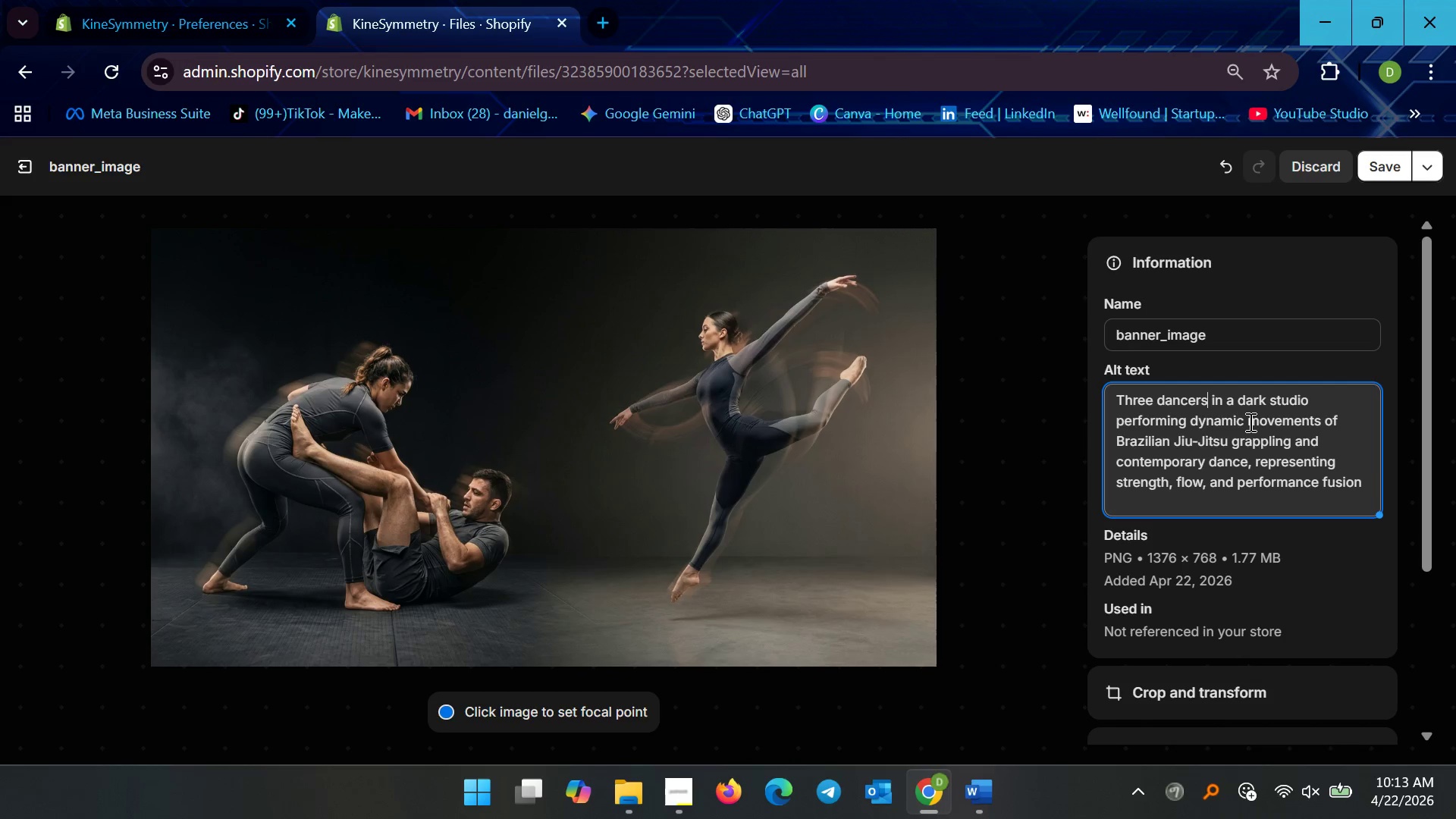 
left_click([1390, 171])
 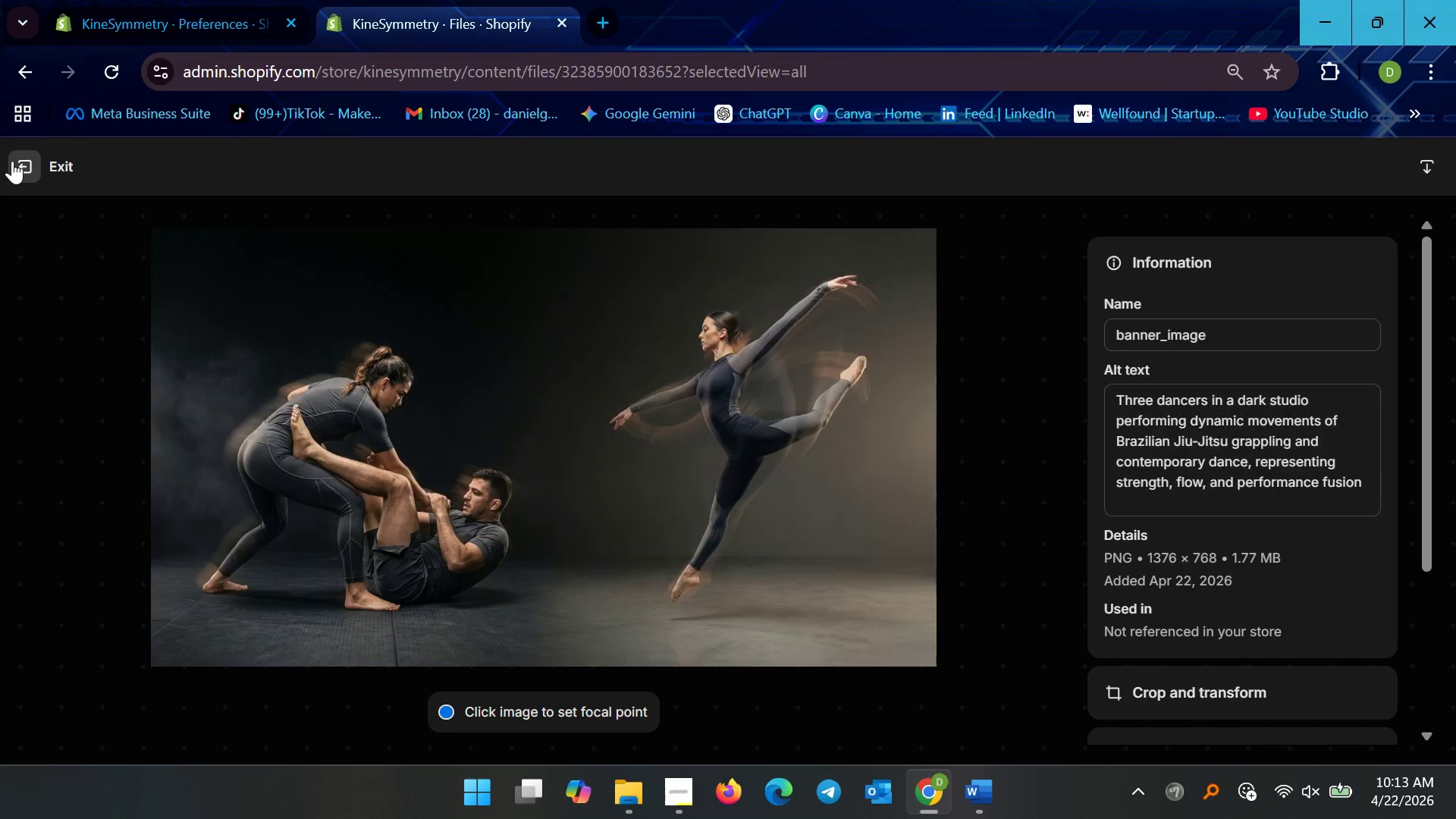 
wait(8.34)
 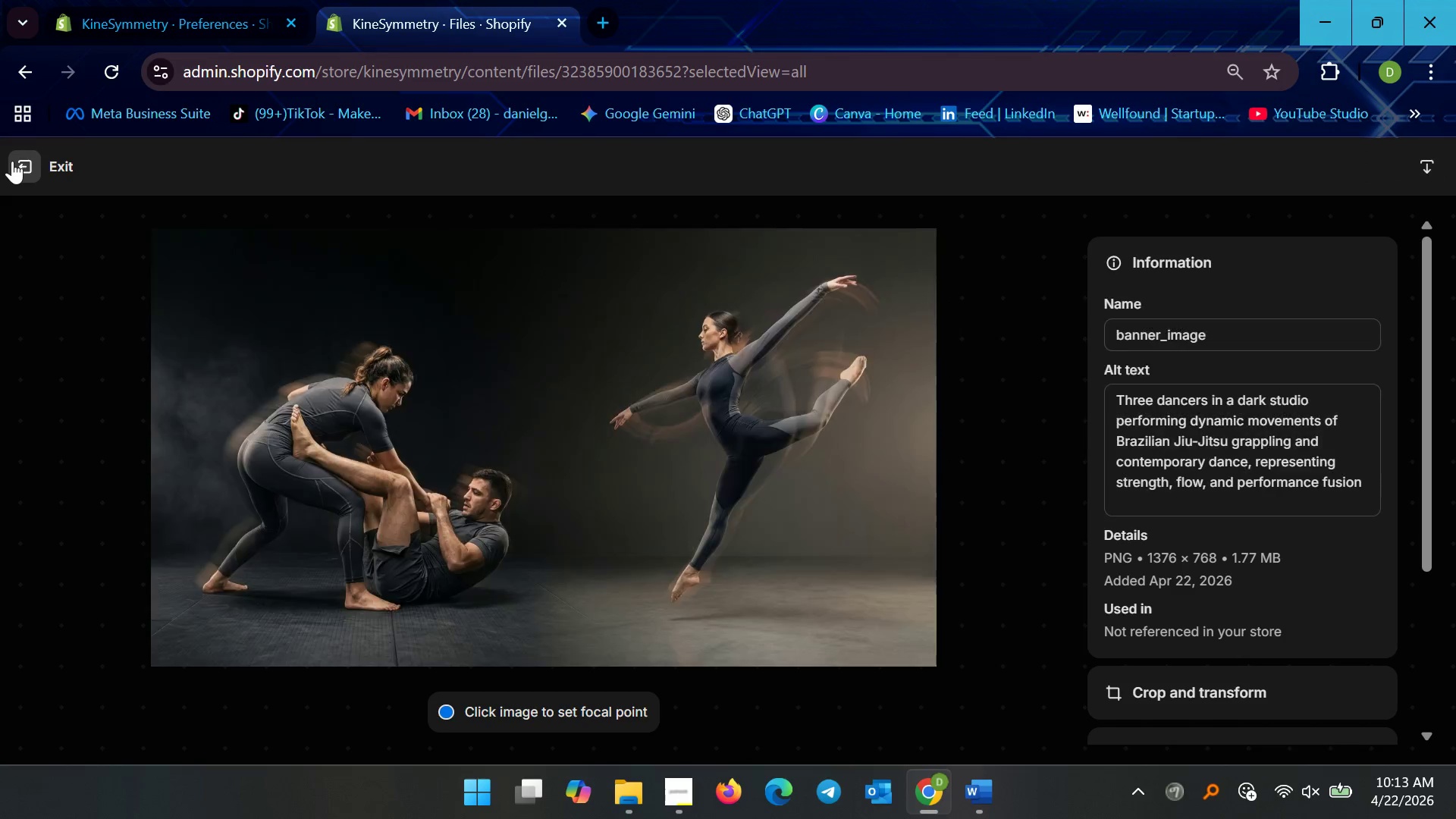 
left_click([1205, 400])
 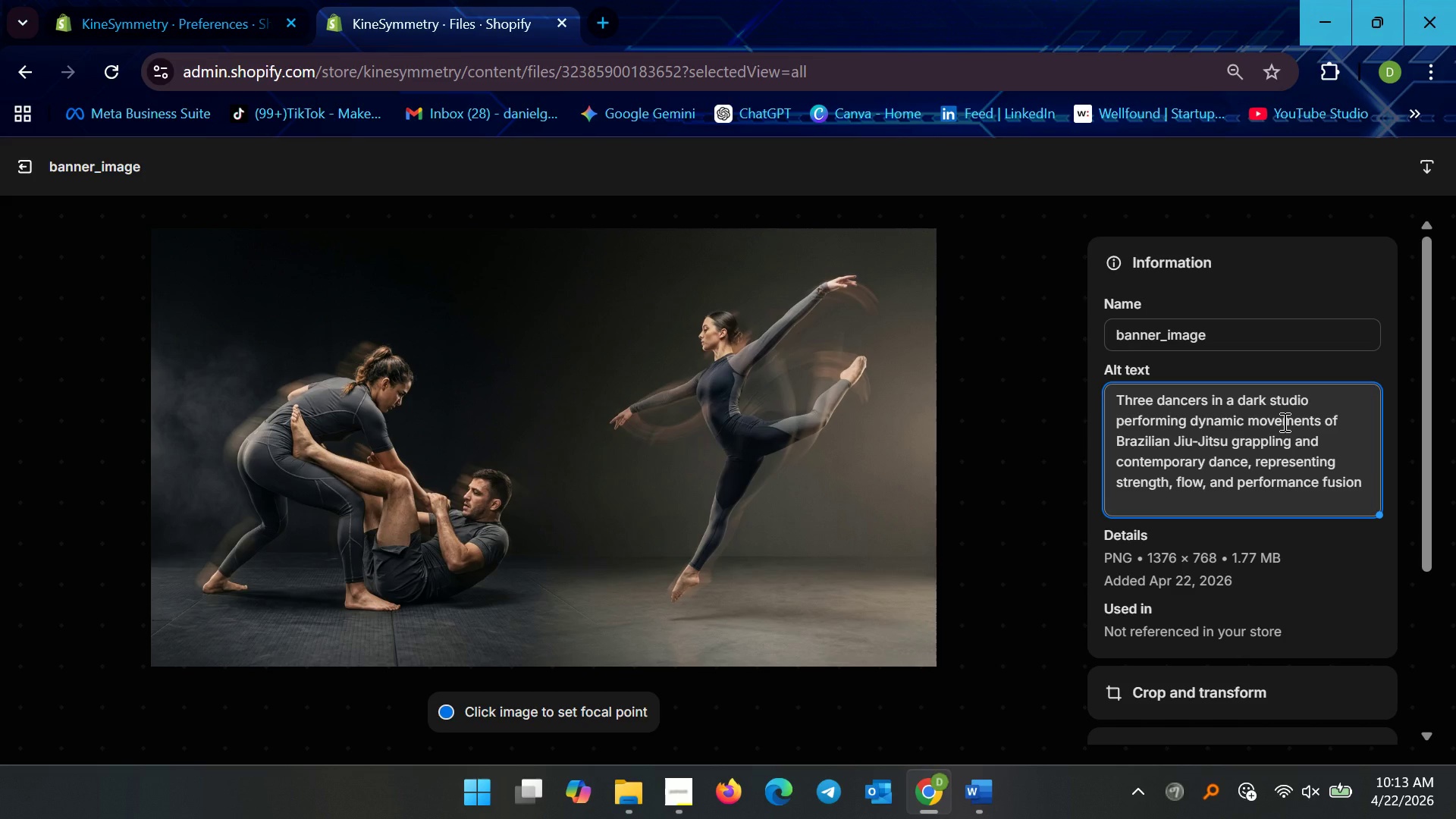 
wait(5.05)
 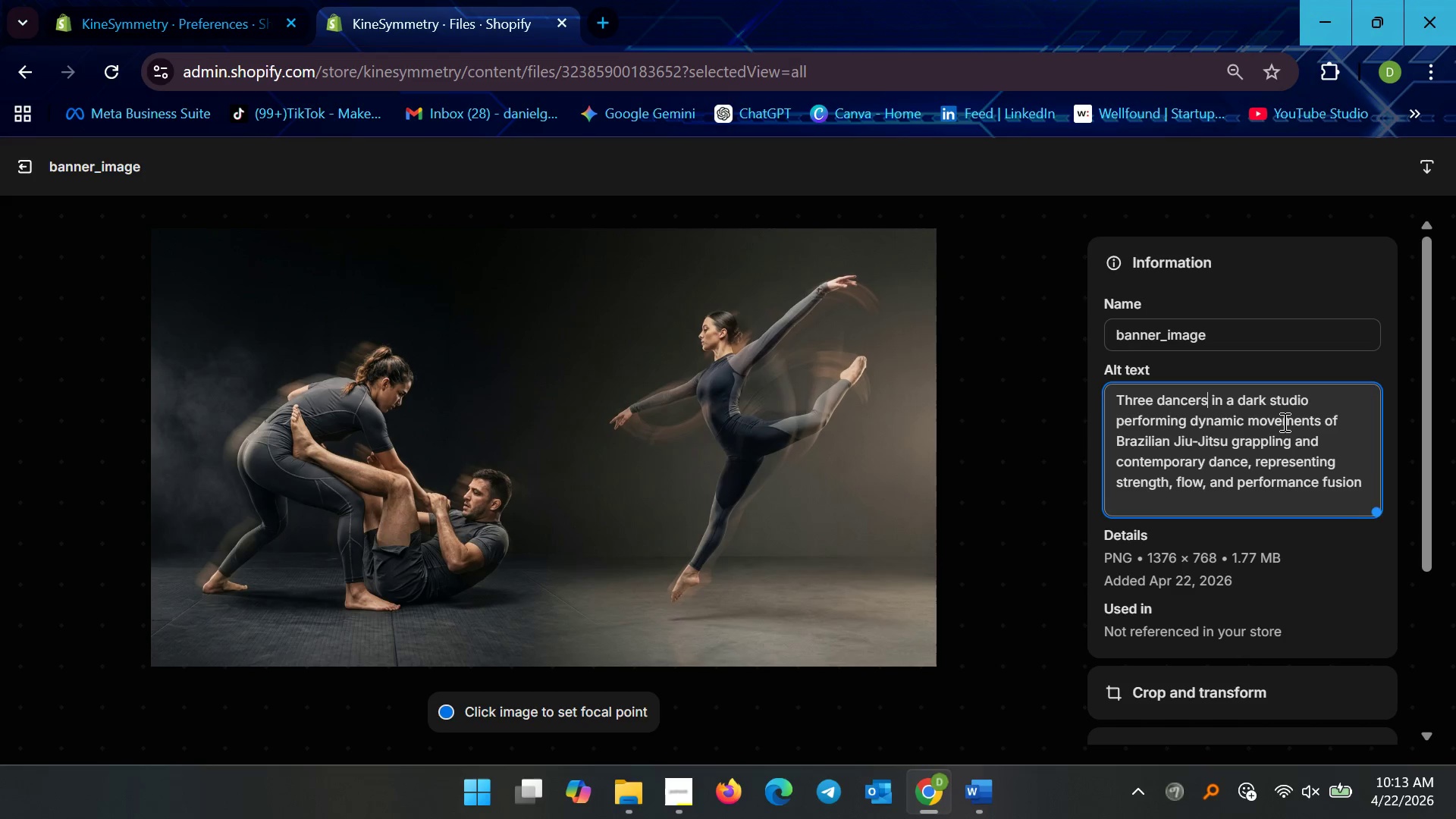 
key(Backspace)
key(Backspace)
key(Backspace)
key(Backspace)
key(Backspace)
key(Backspace)
key(Backspace)
key(Backspace)
type( athletes)
 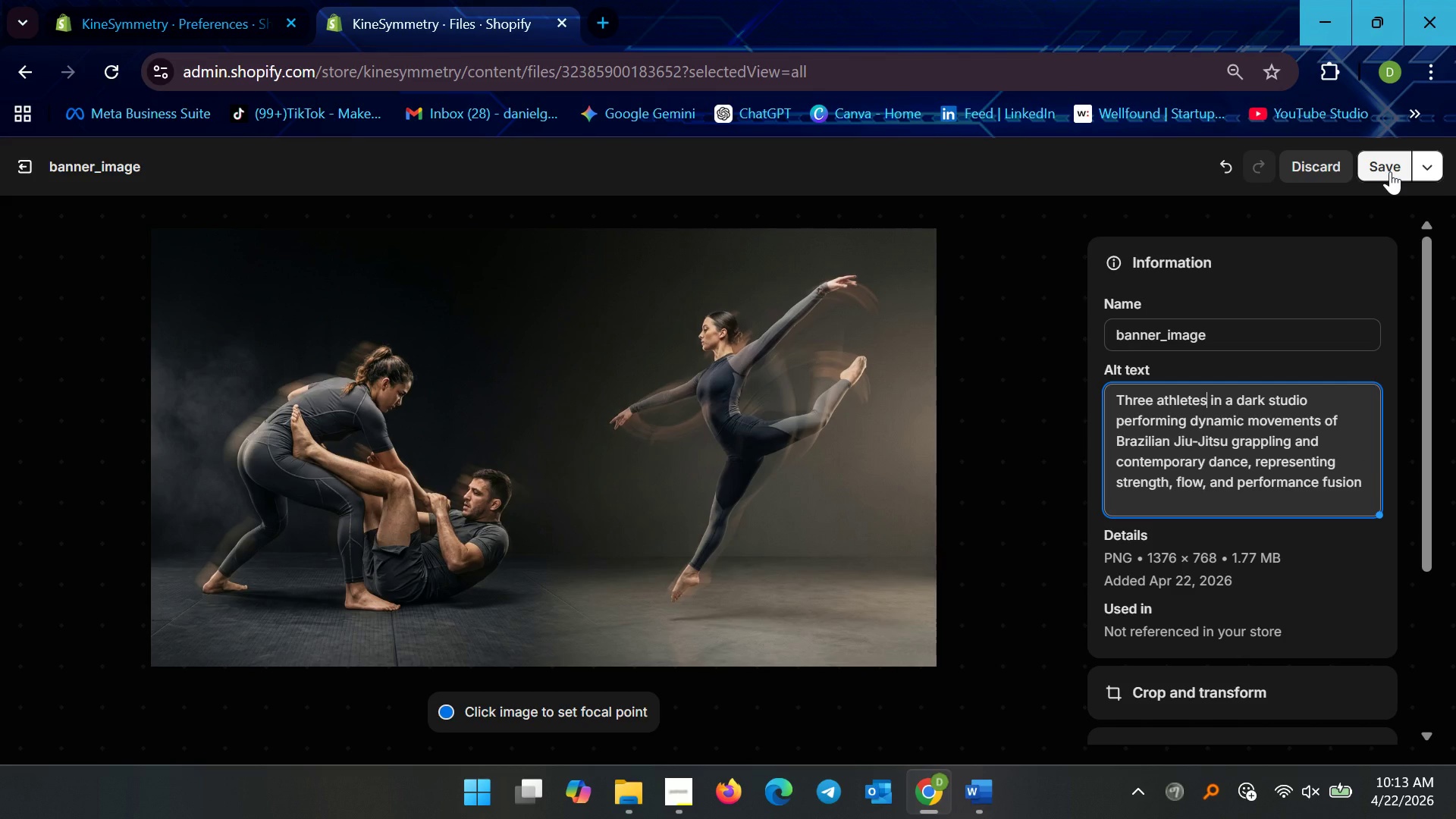 
left_click([1390, 171])
 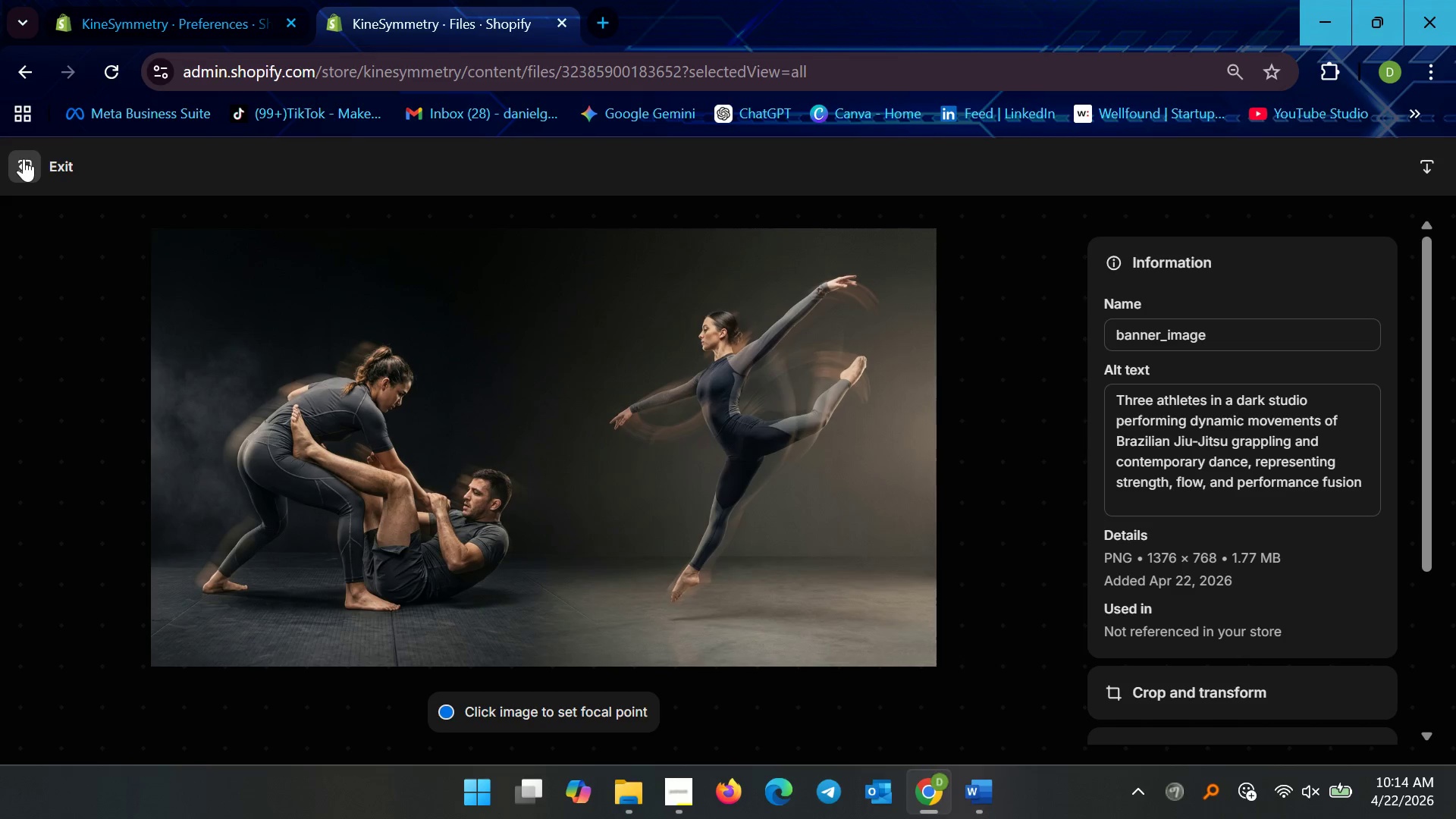 
left_click([24, 158])
 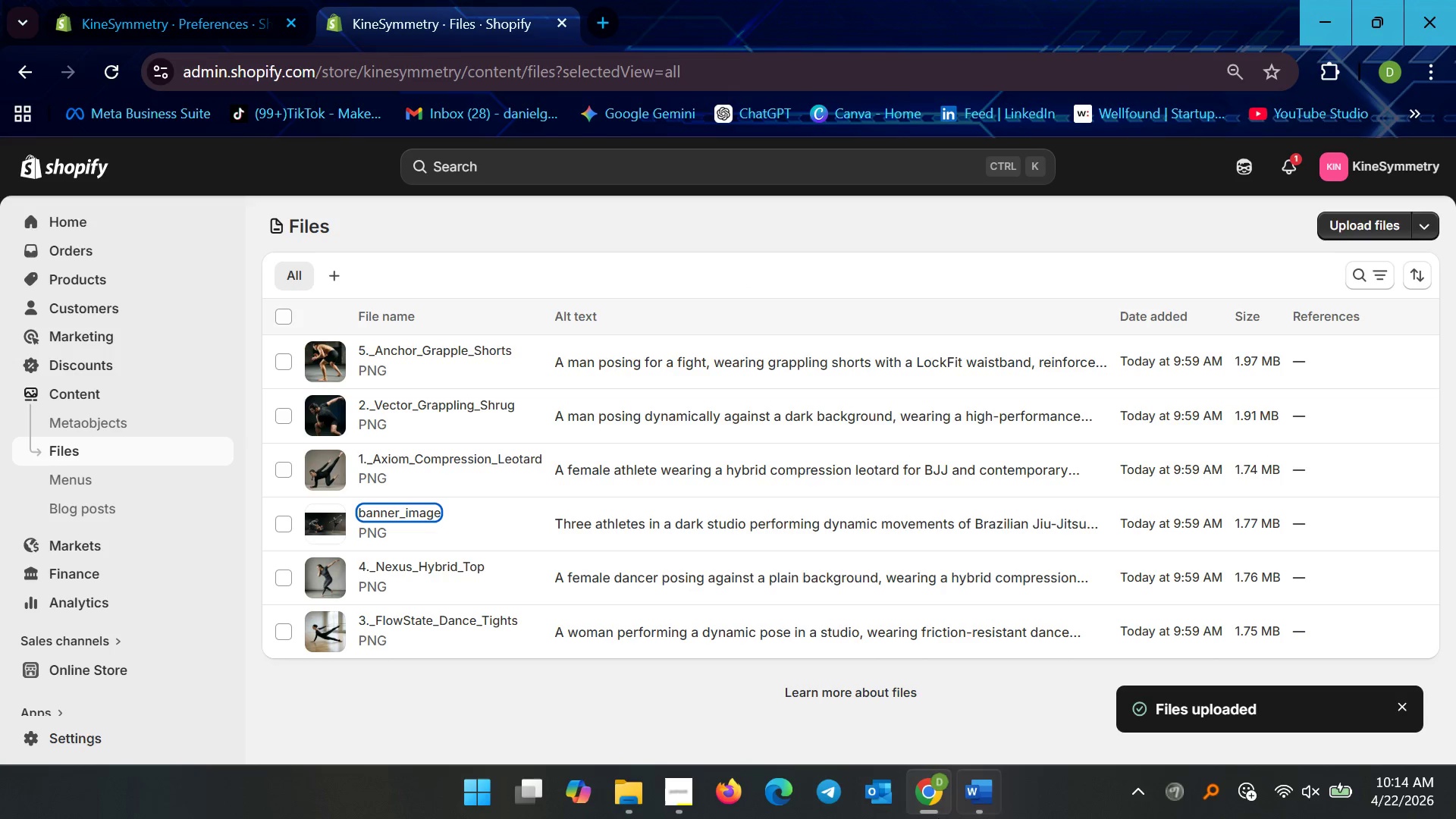 
left_click([679, 792])